 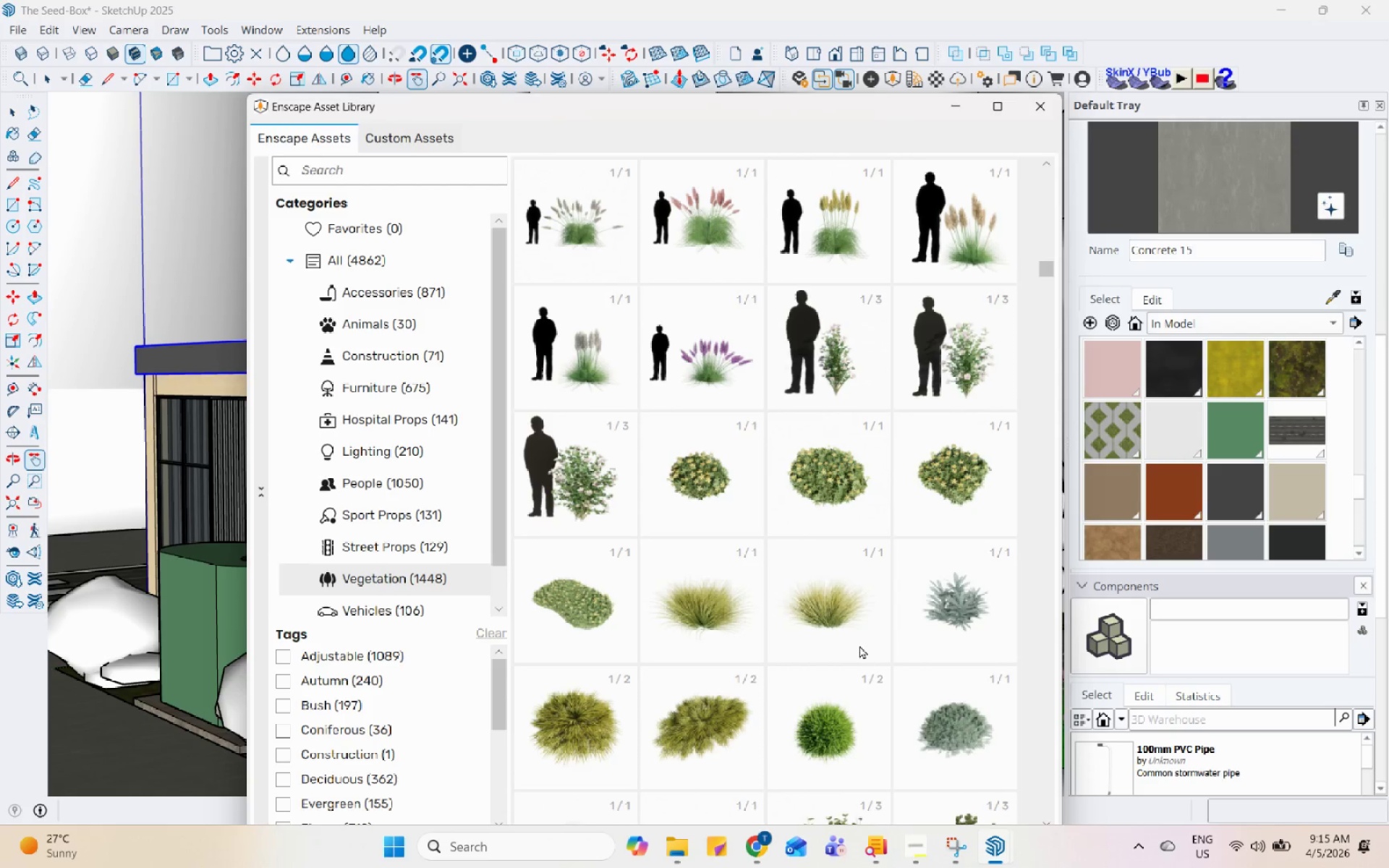 
scroll: coordinate [536, 323], scroll_direction: up, amount: 2.0
 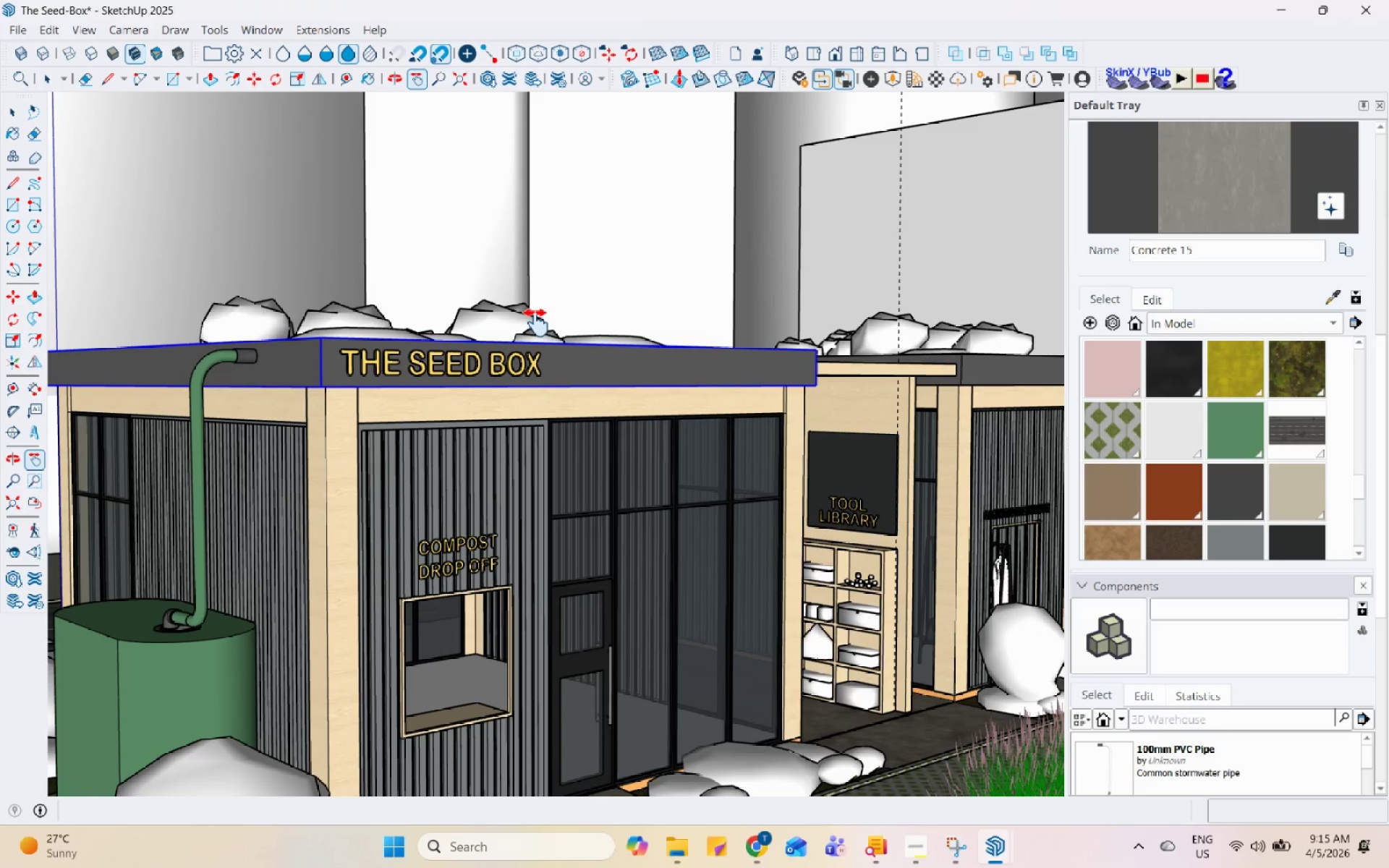 
key(Control+S)
 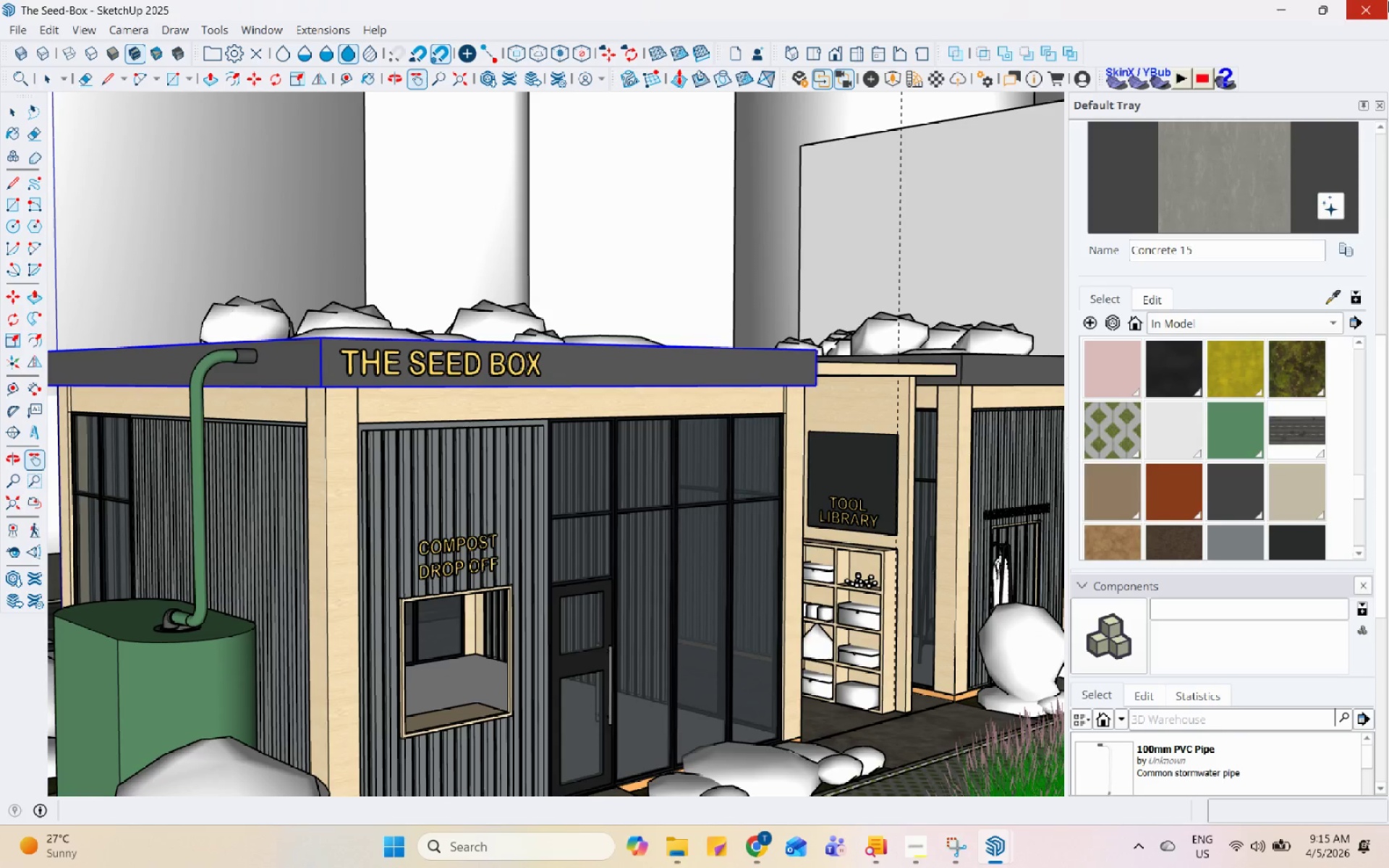 
left_click([1388, 0])
 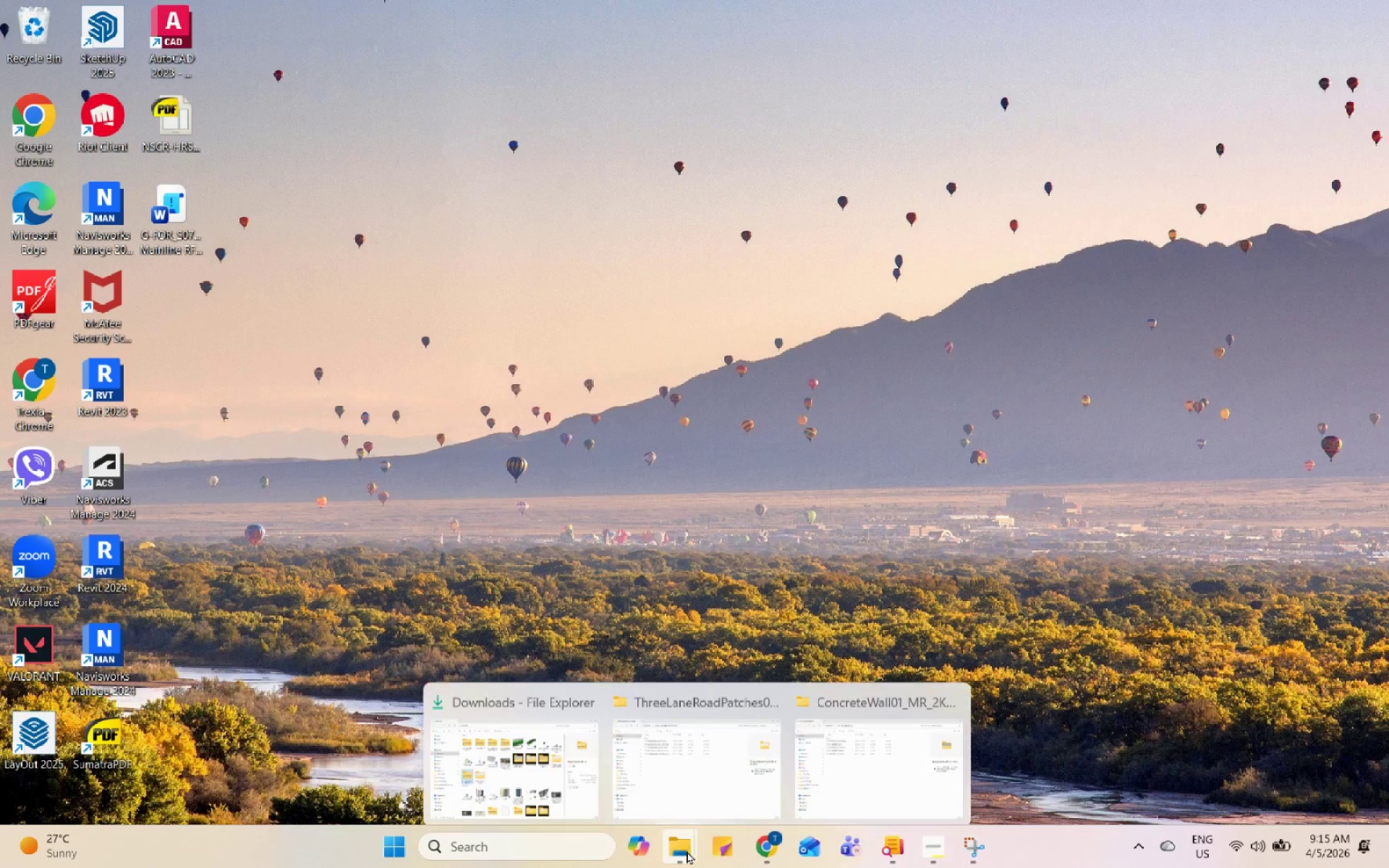 
left_click([697, 848])
 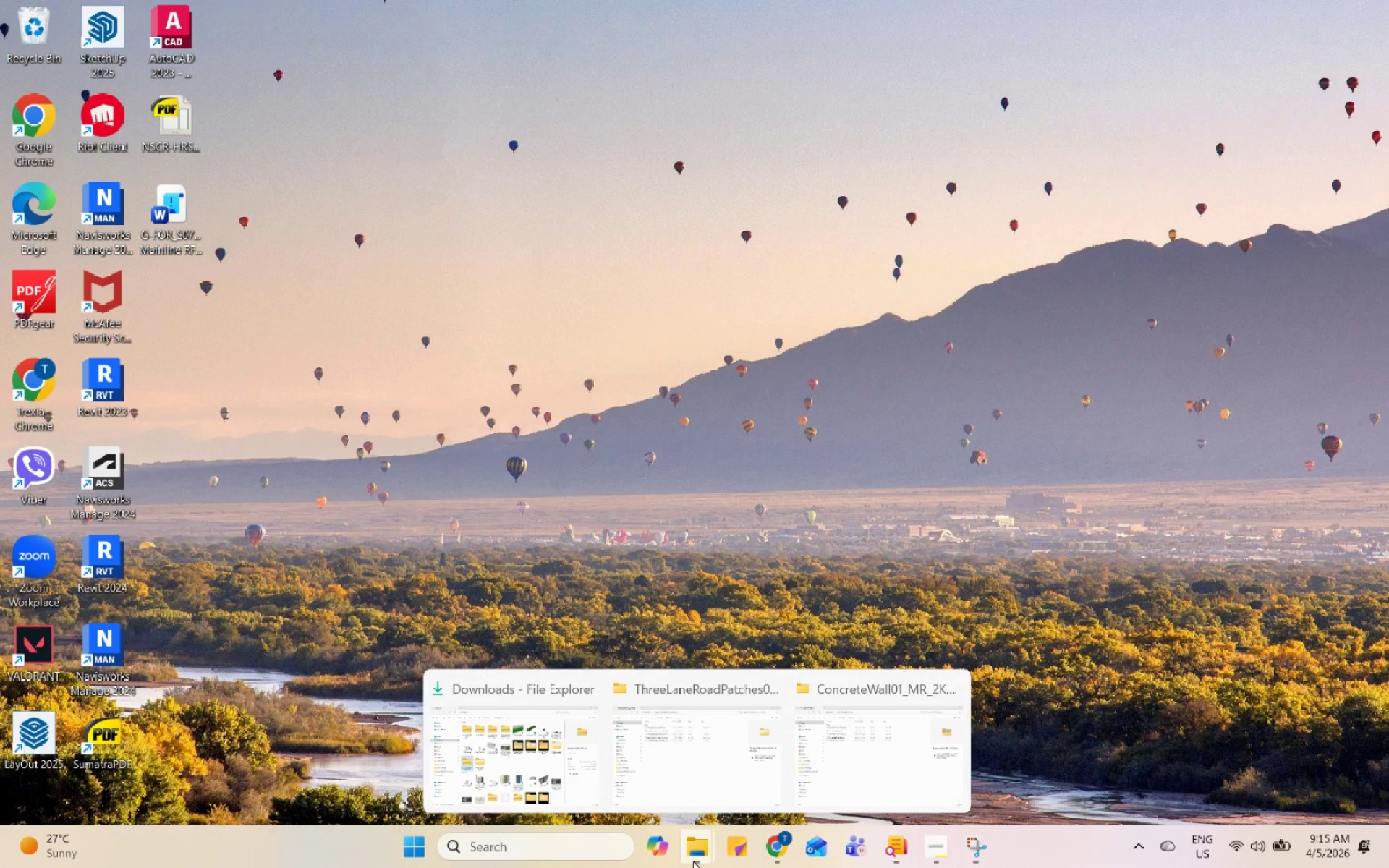 
left_click([867, 697])
 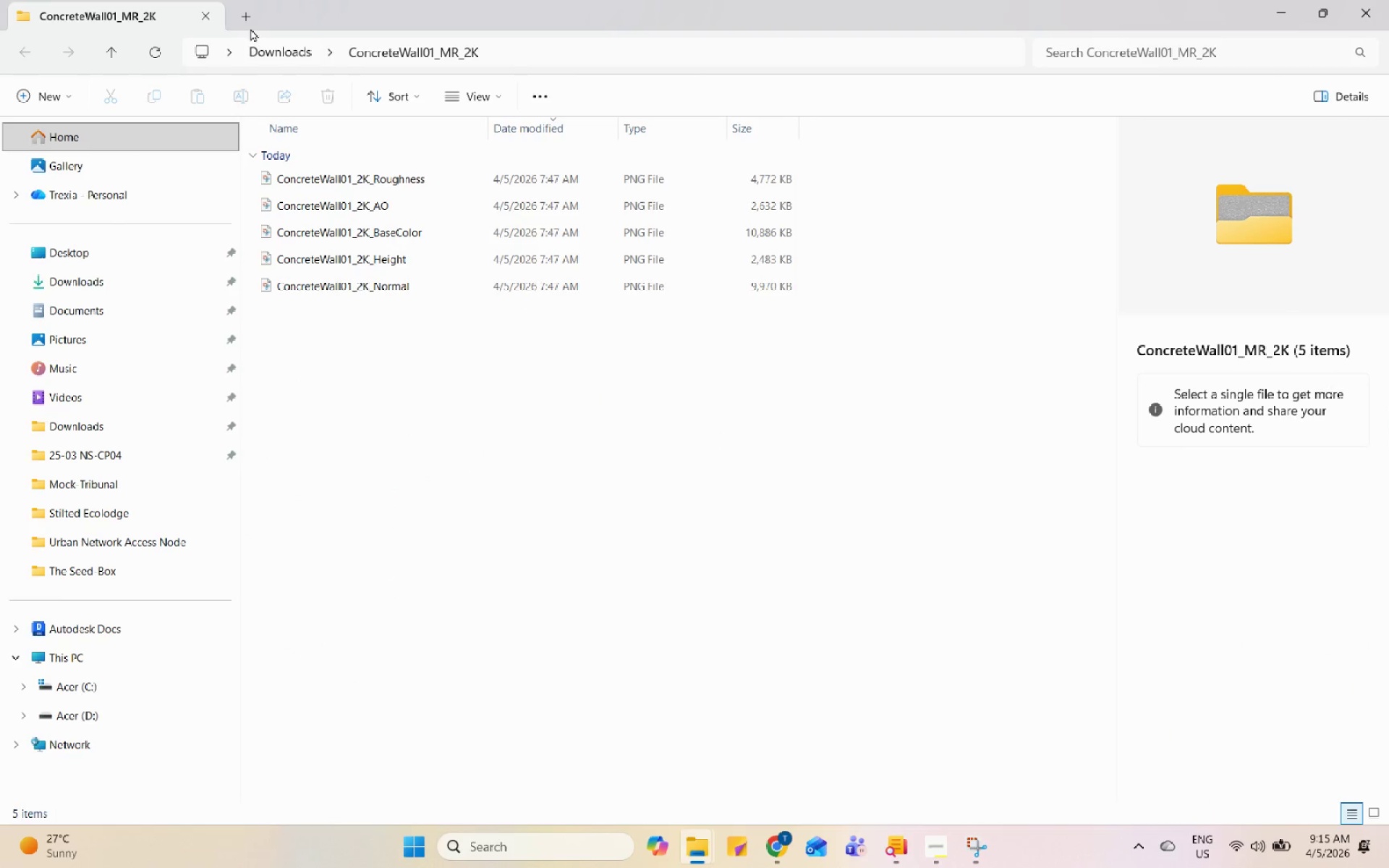 
left_click([247, 20])
 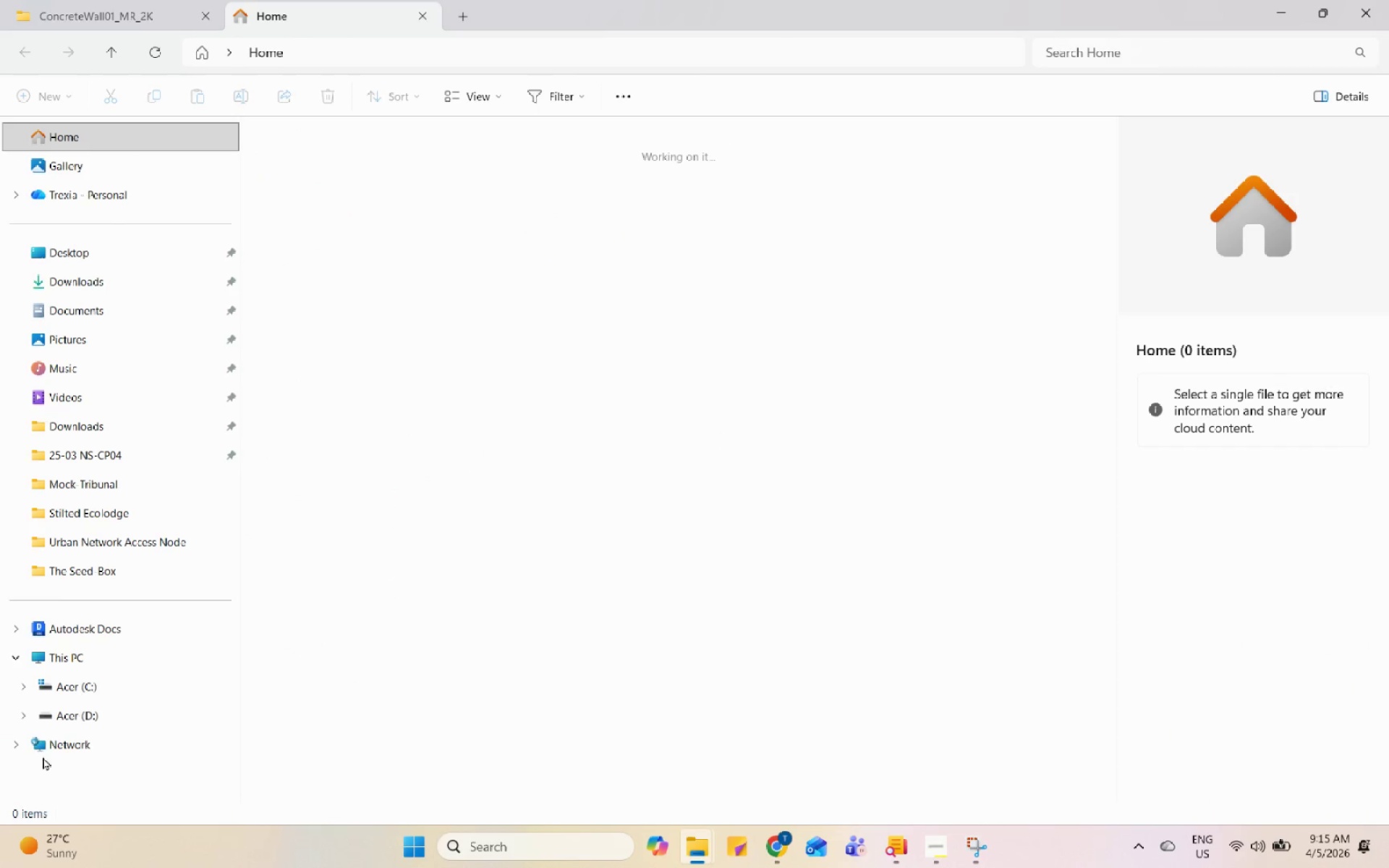 
left_click([76, 723])
 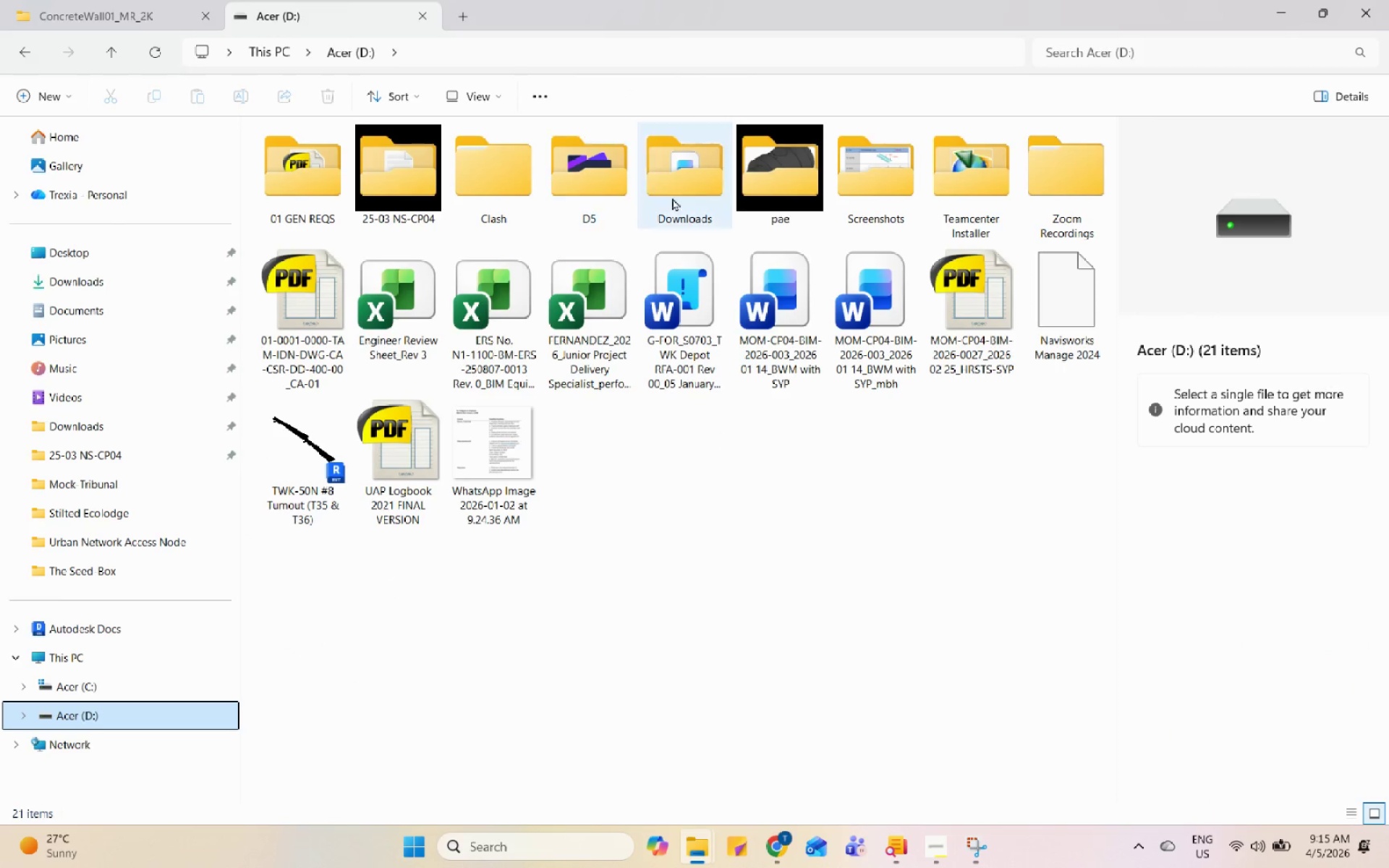 
double_click([788, 197])
 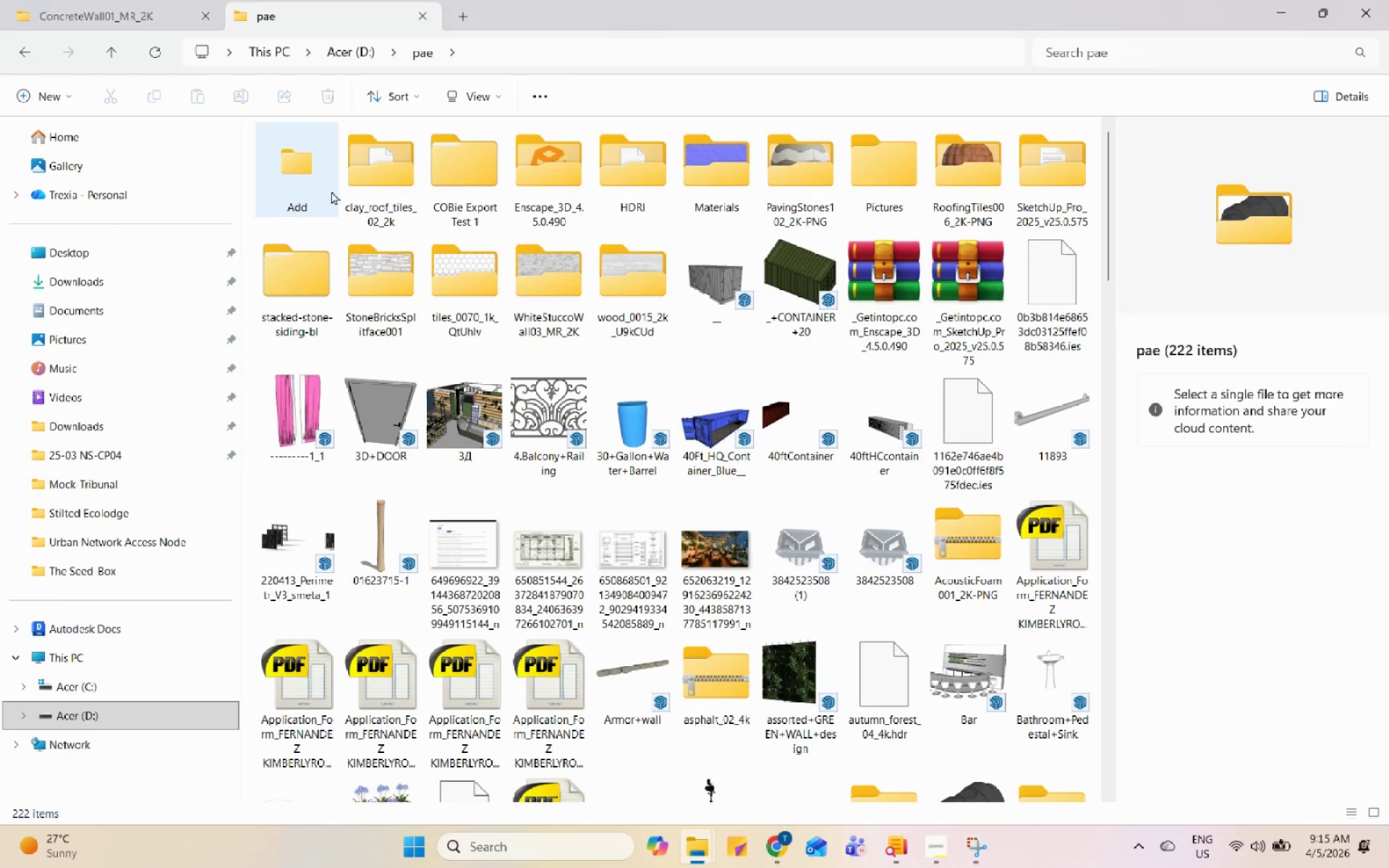 
double_click([325, 186])
 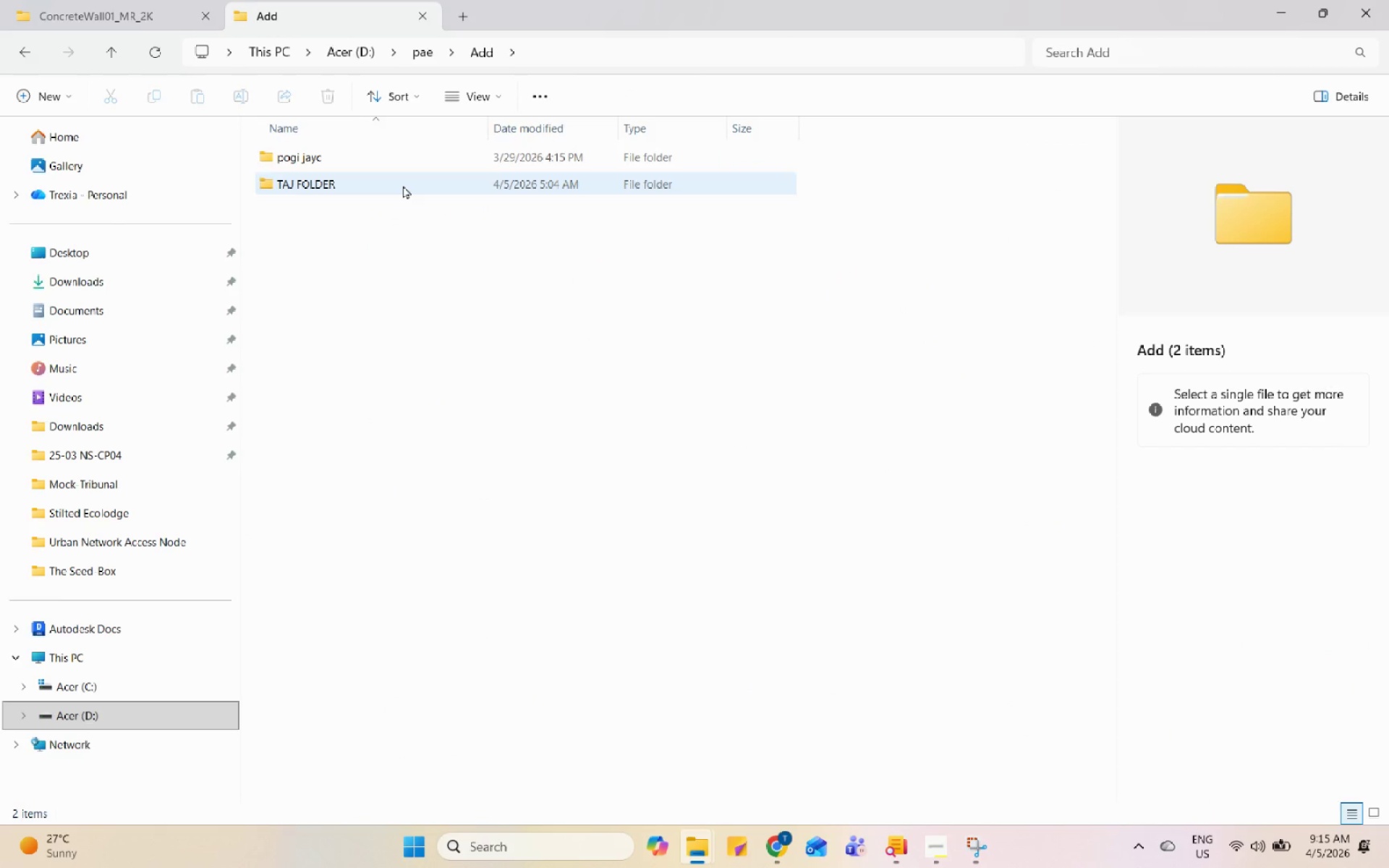 
double_click([403, 185])
 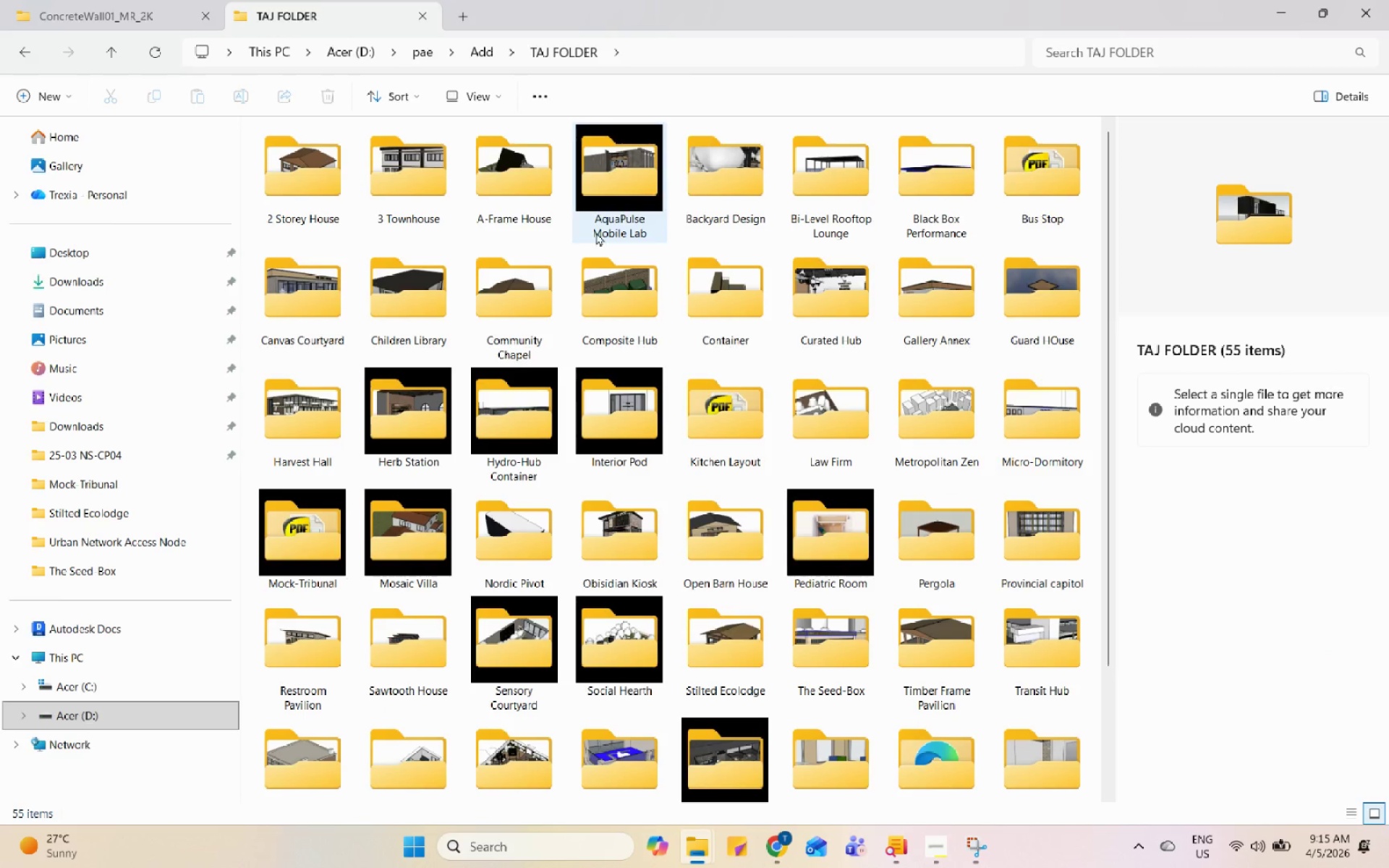 
scroll: coordinate [636, 512], scroll_direction: down, amount: 5.0
 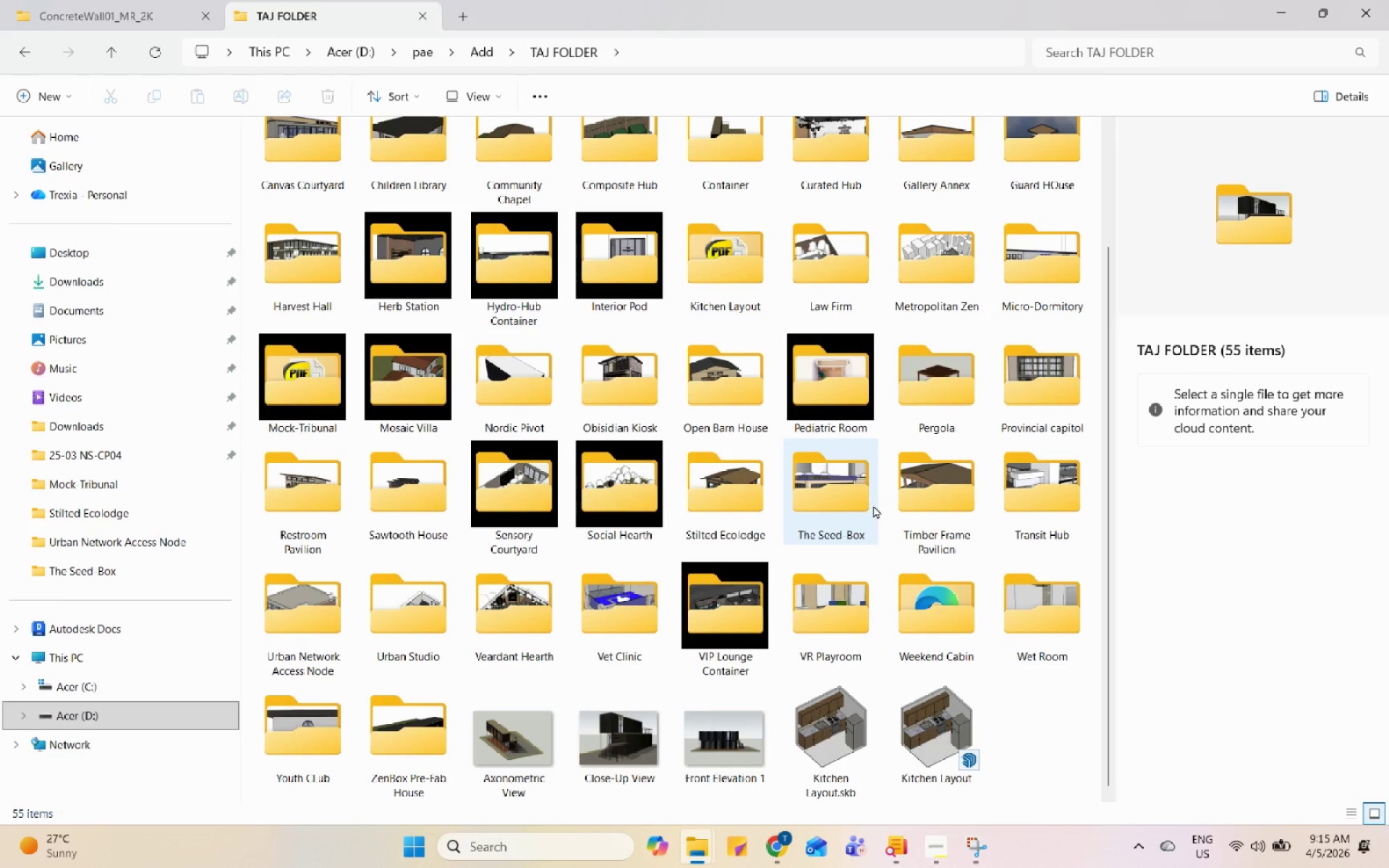 
double_click([867, 485])
 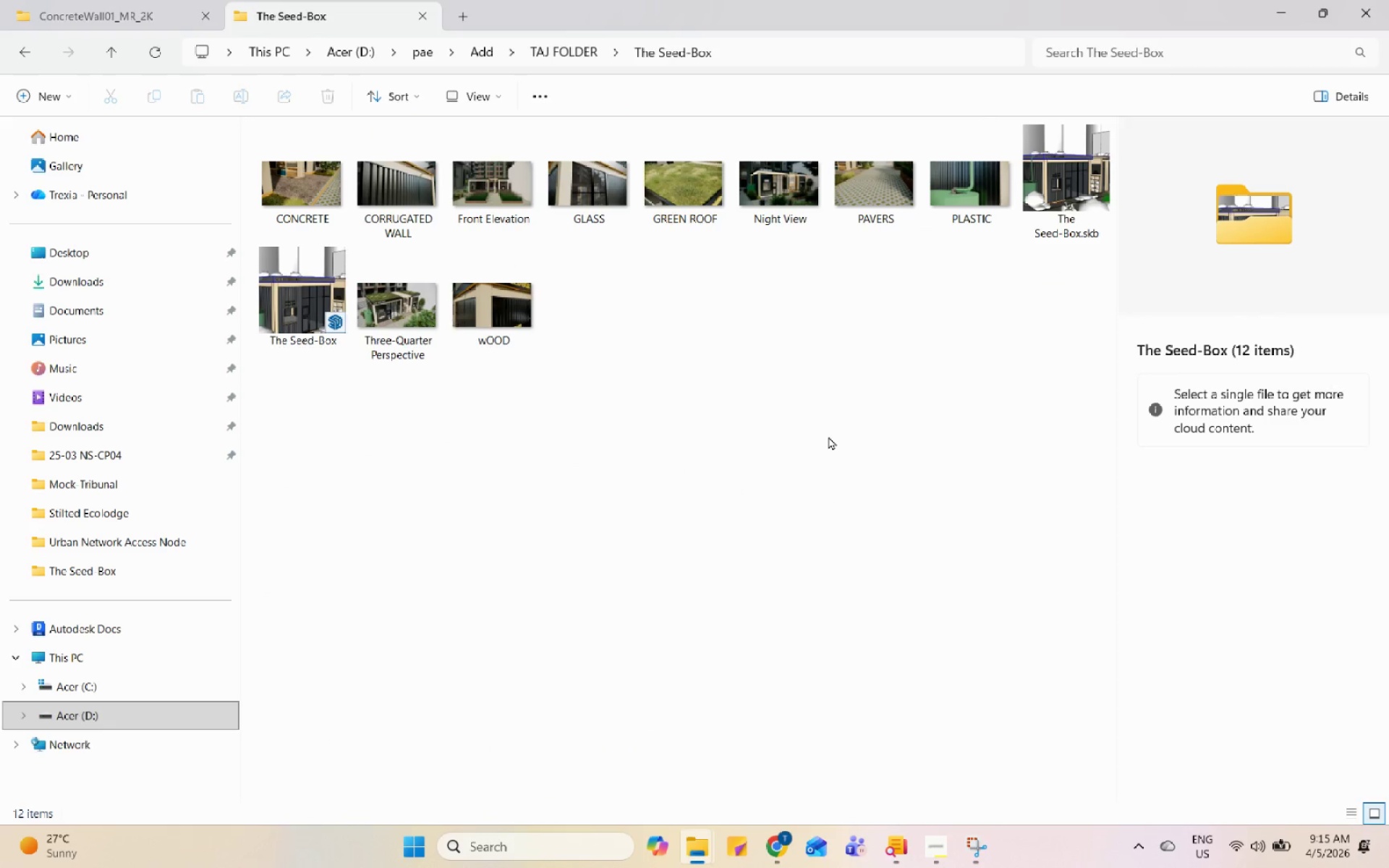 
left_click([828, 435])
 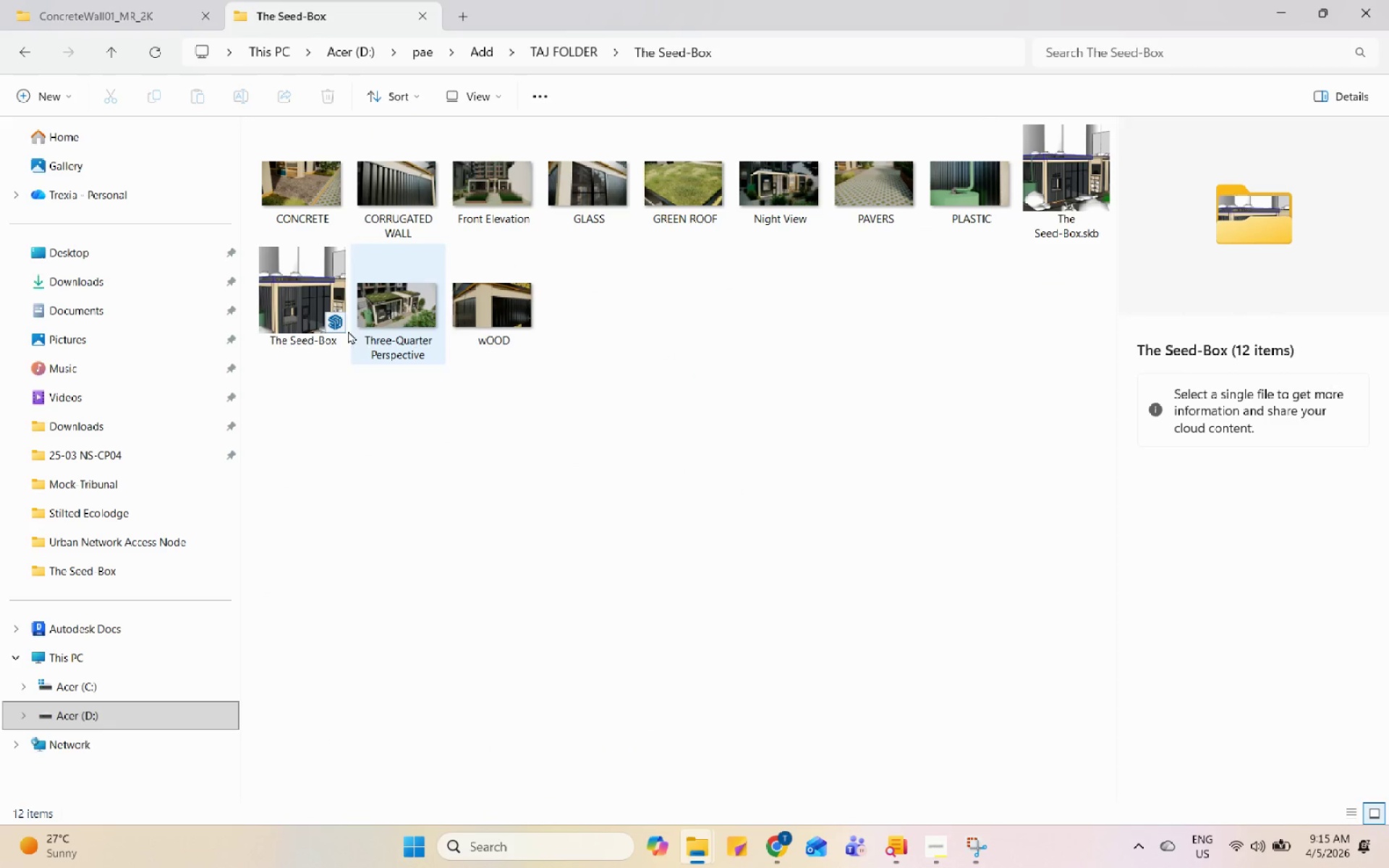 
left_click([330, 323])
 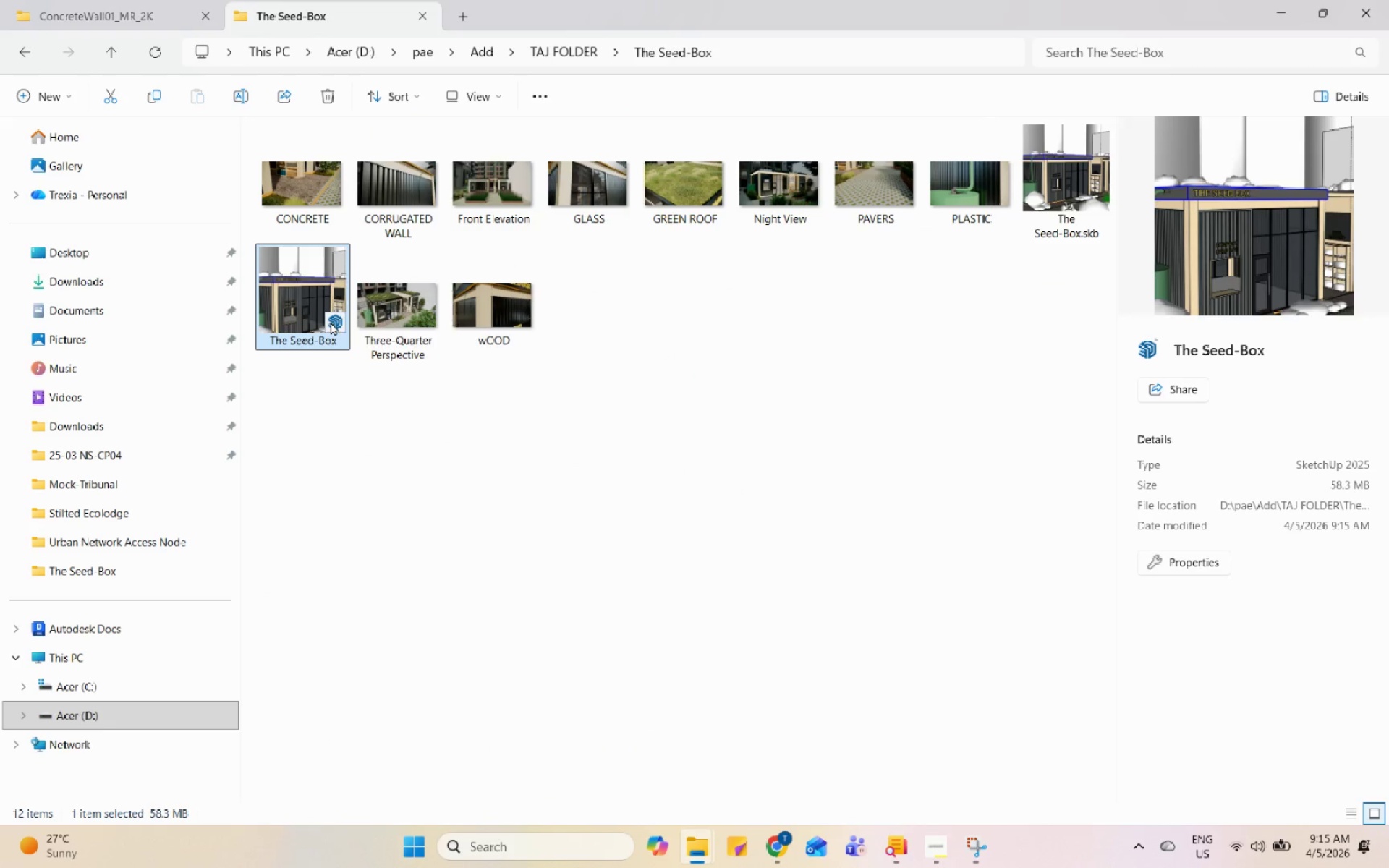 
left_click([609, 509])
 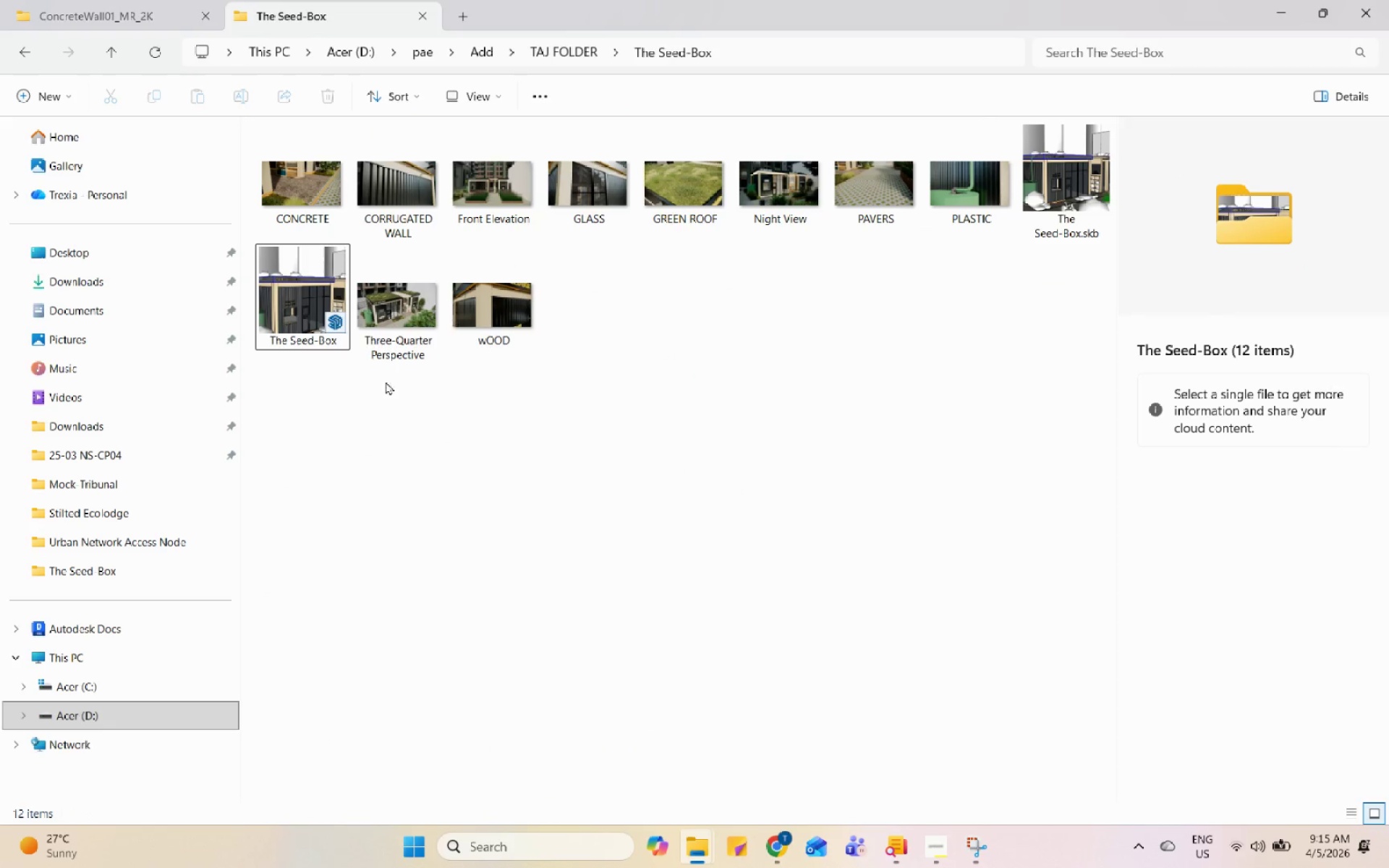 
left_click([314, 327])
 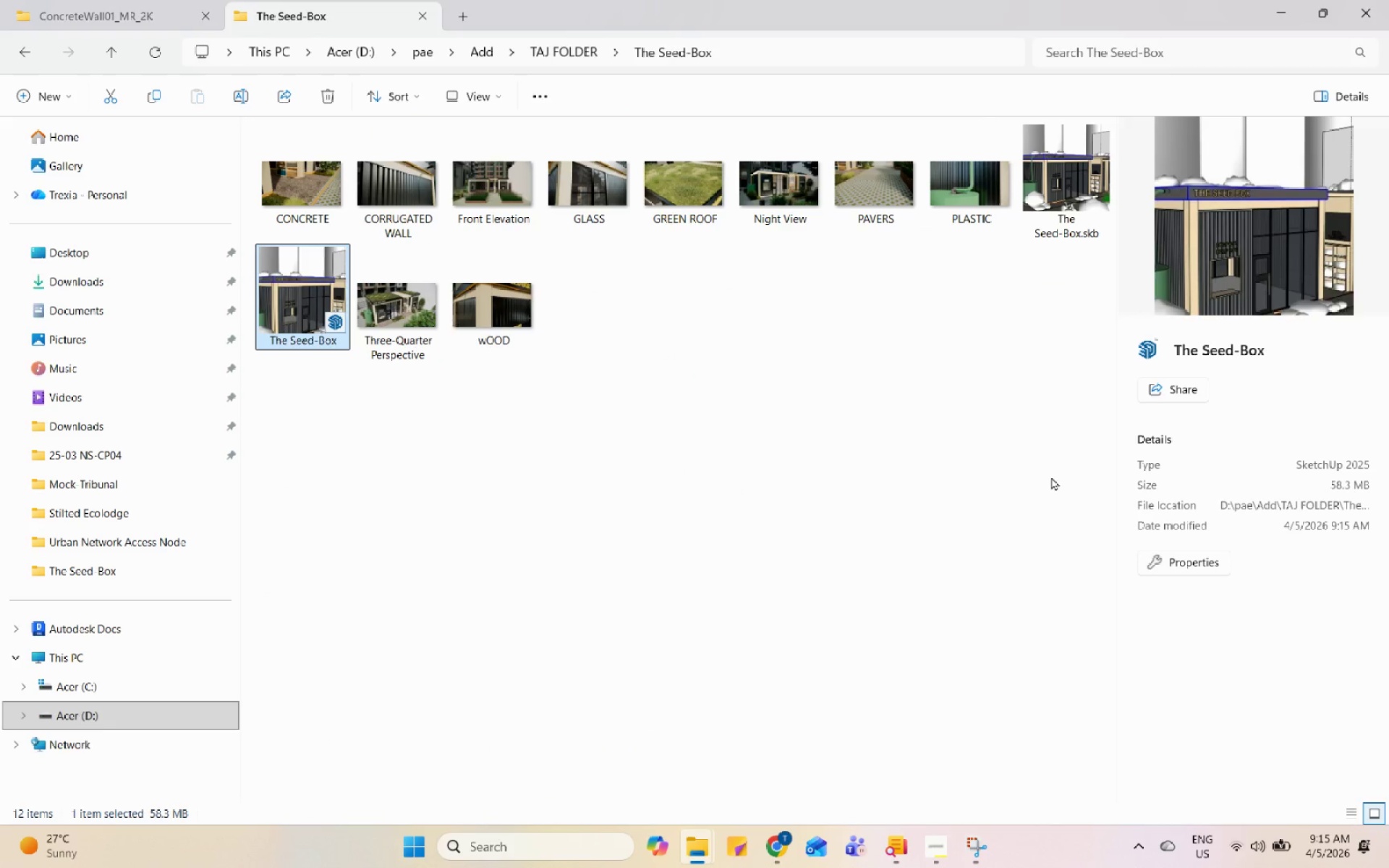 
mouse_move([1071, 216])
 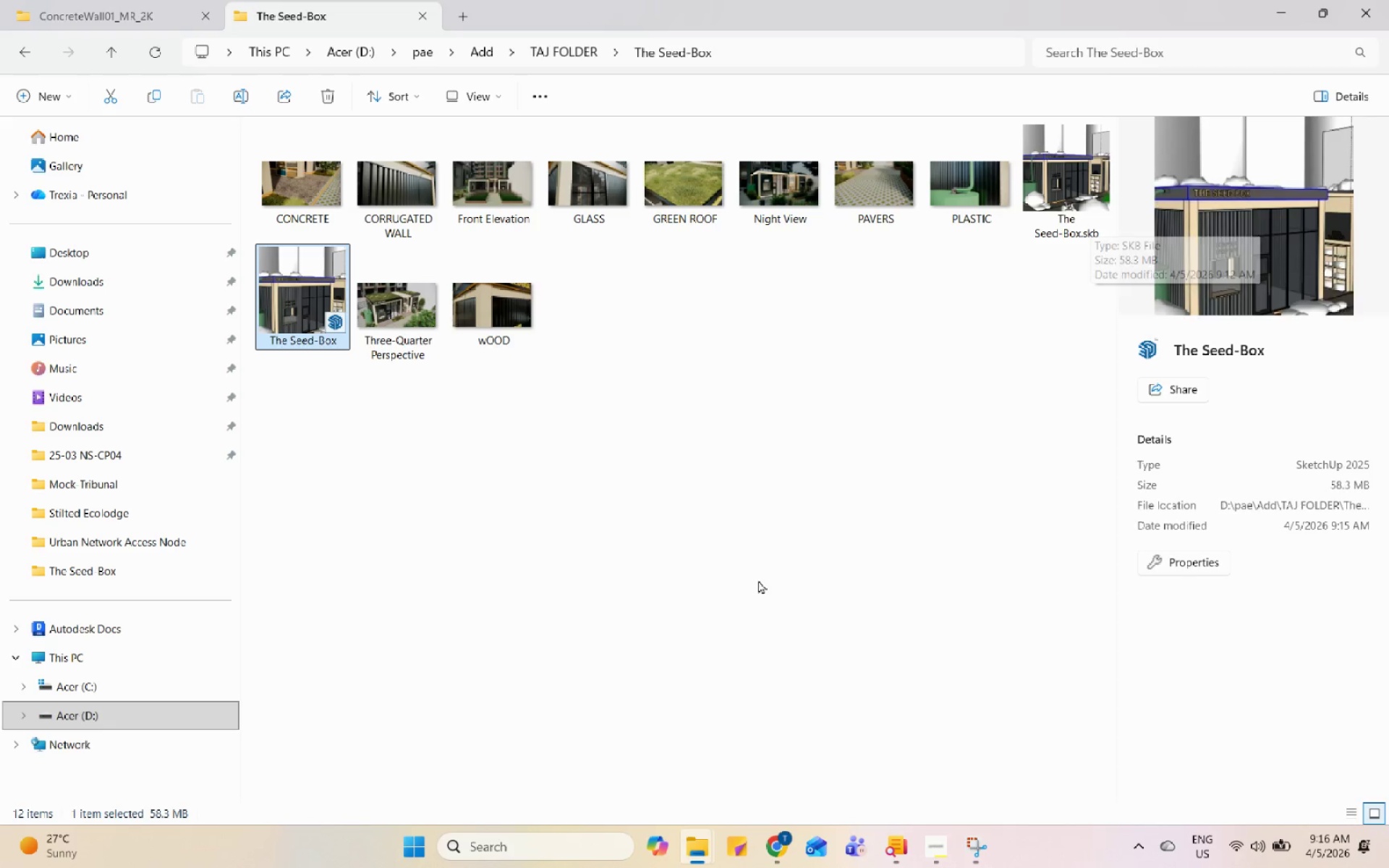 
left_click([758, 580])
 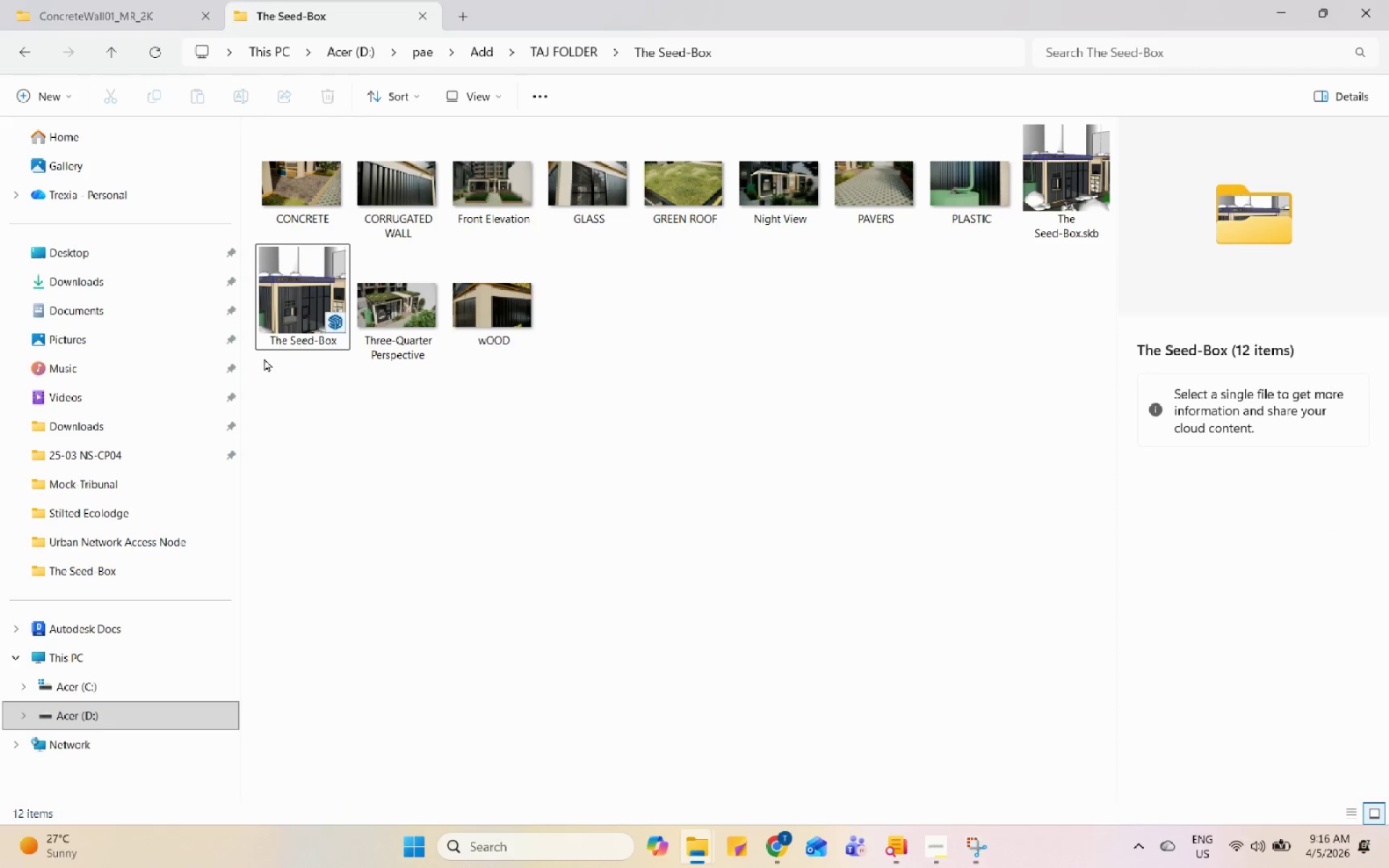 
left_click([284, 324])
 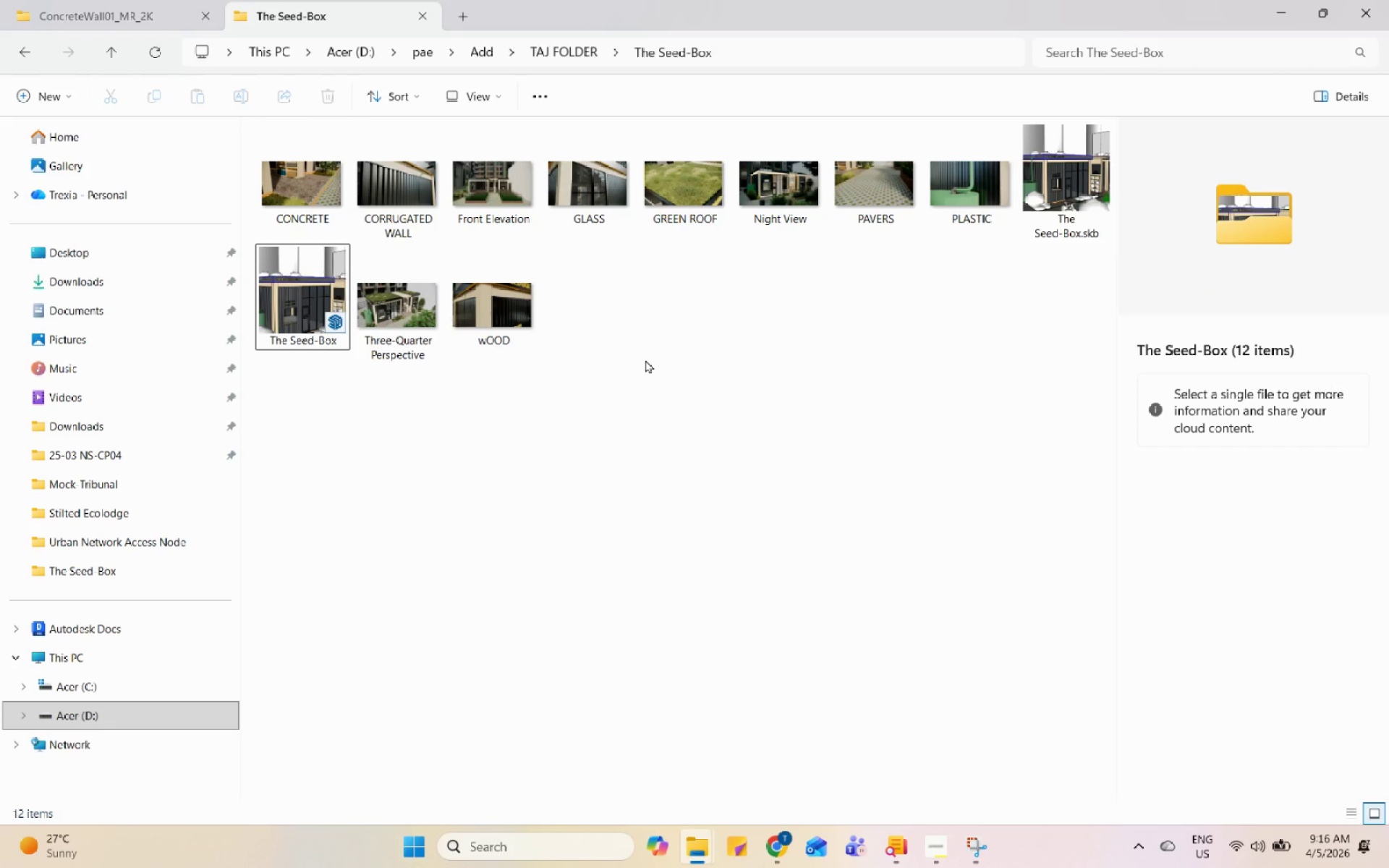 
wait(19.66)
 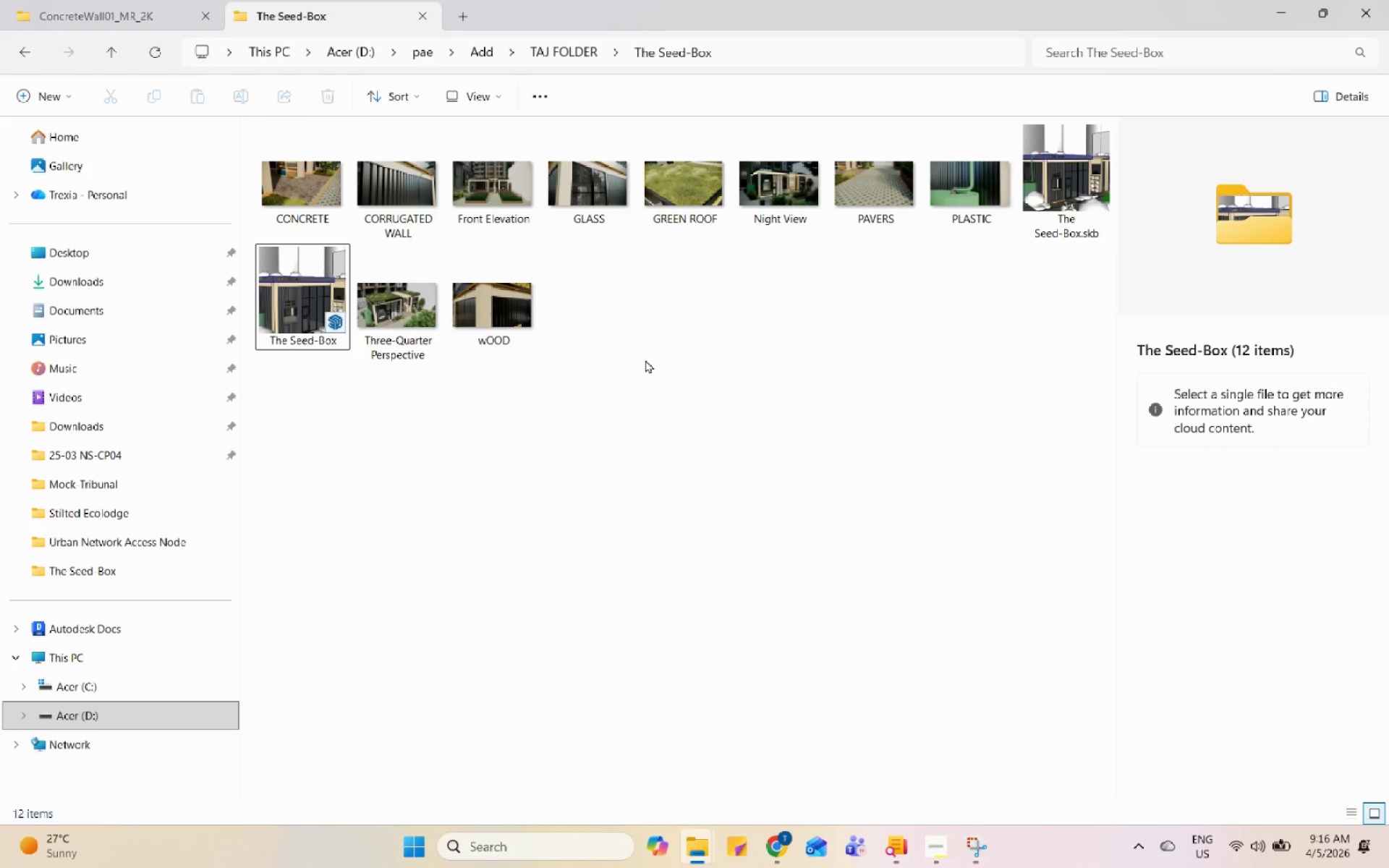 
double_click([820, 161])
 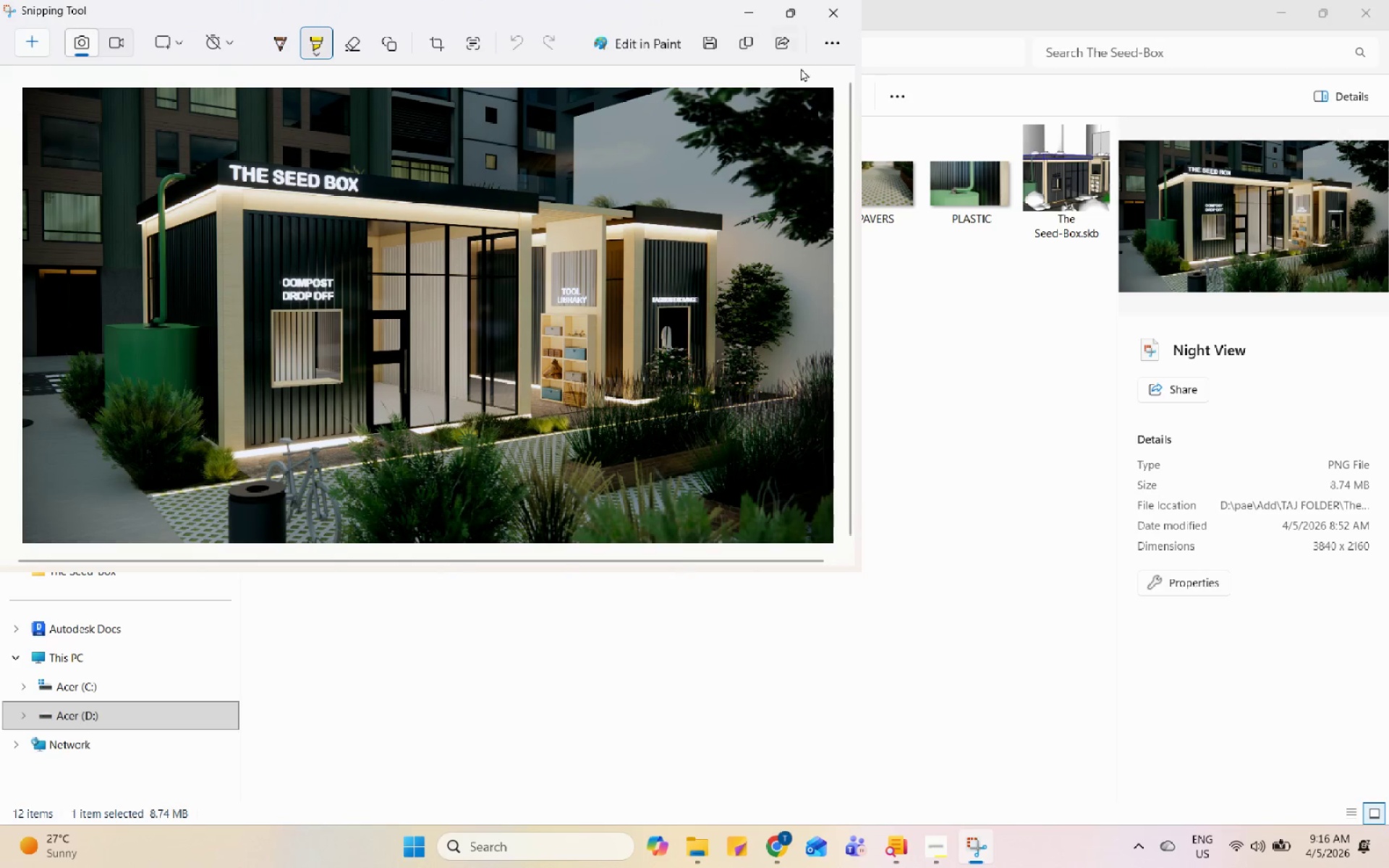 
left_click([848, 0])
 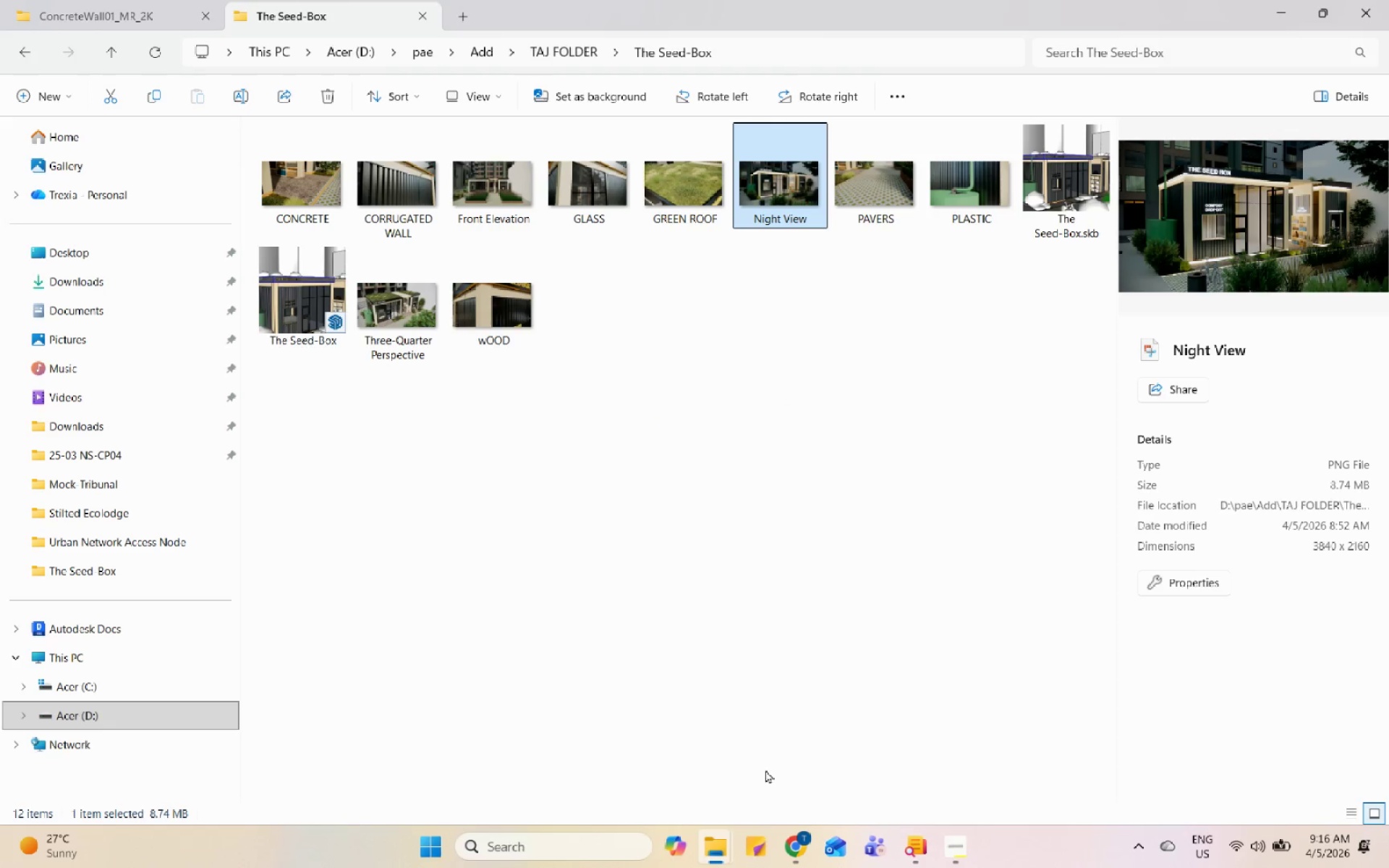 
left_click([616, 855])
 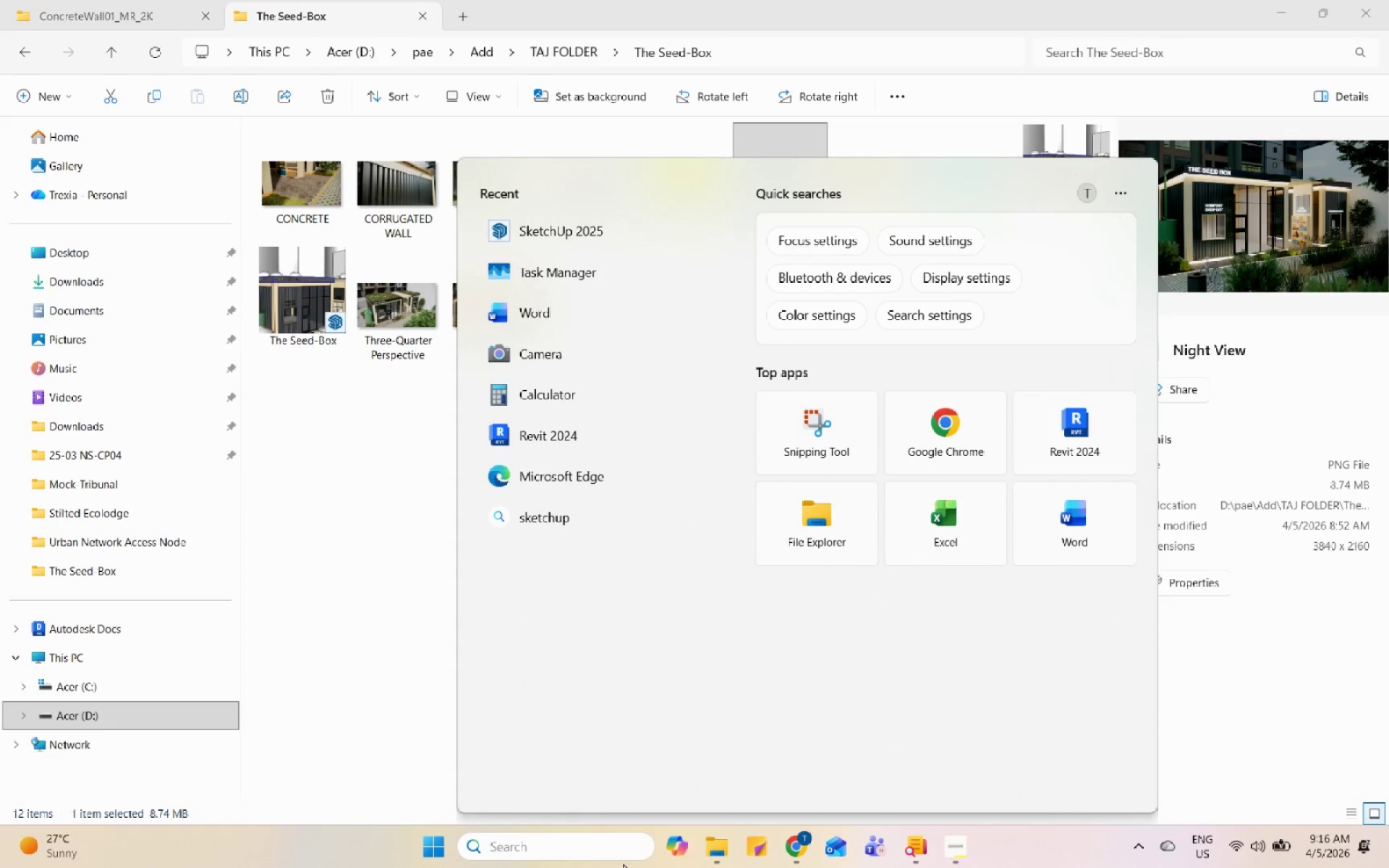 
type(word)